 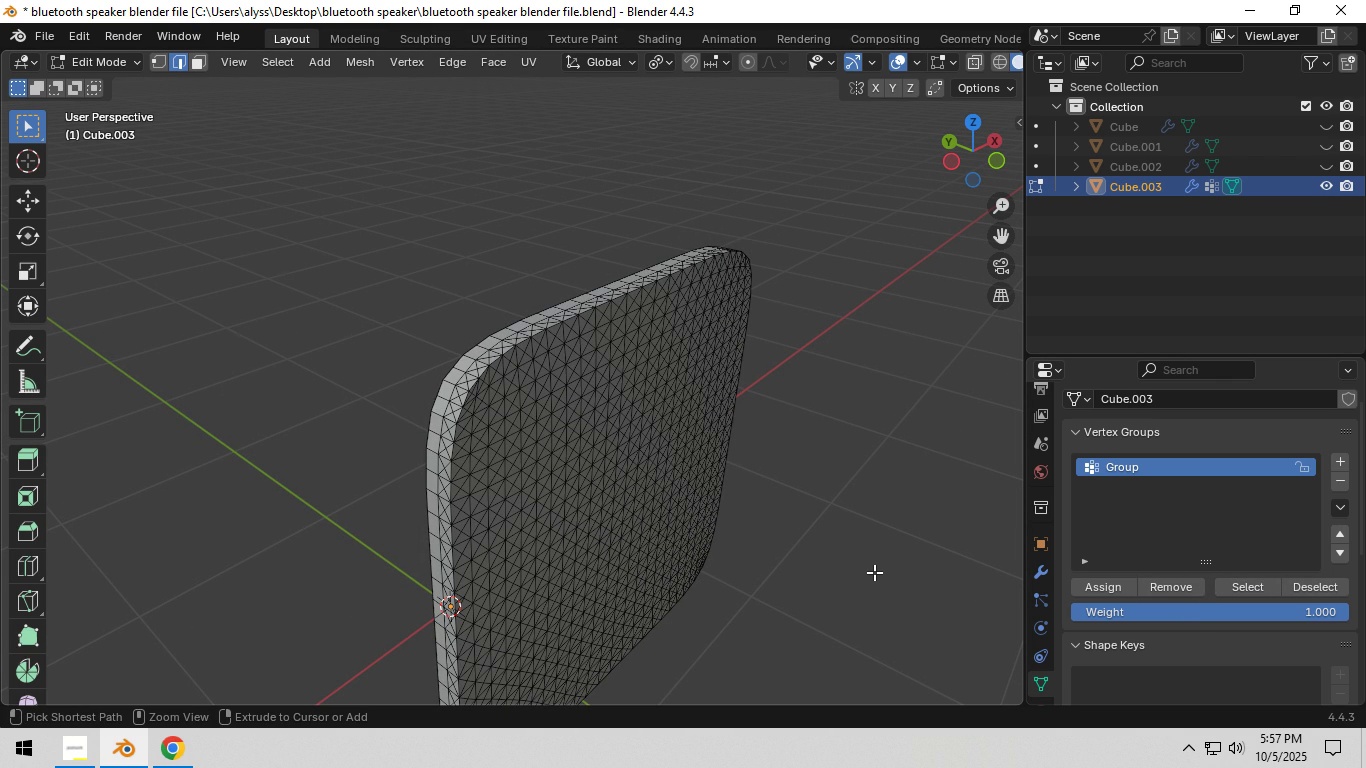 
key(Control+Z)
 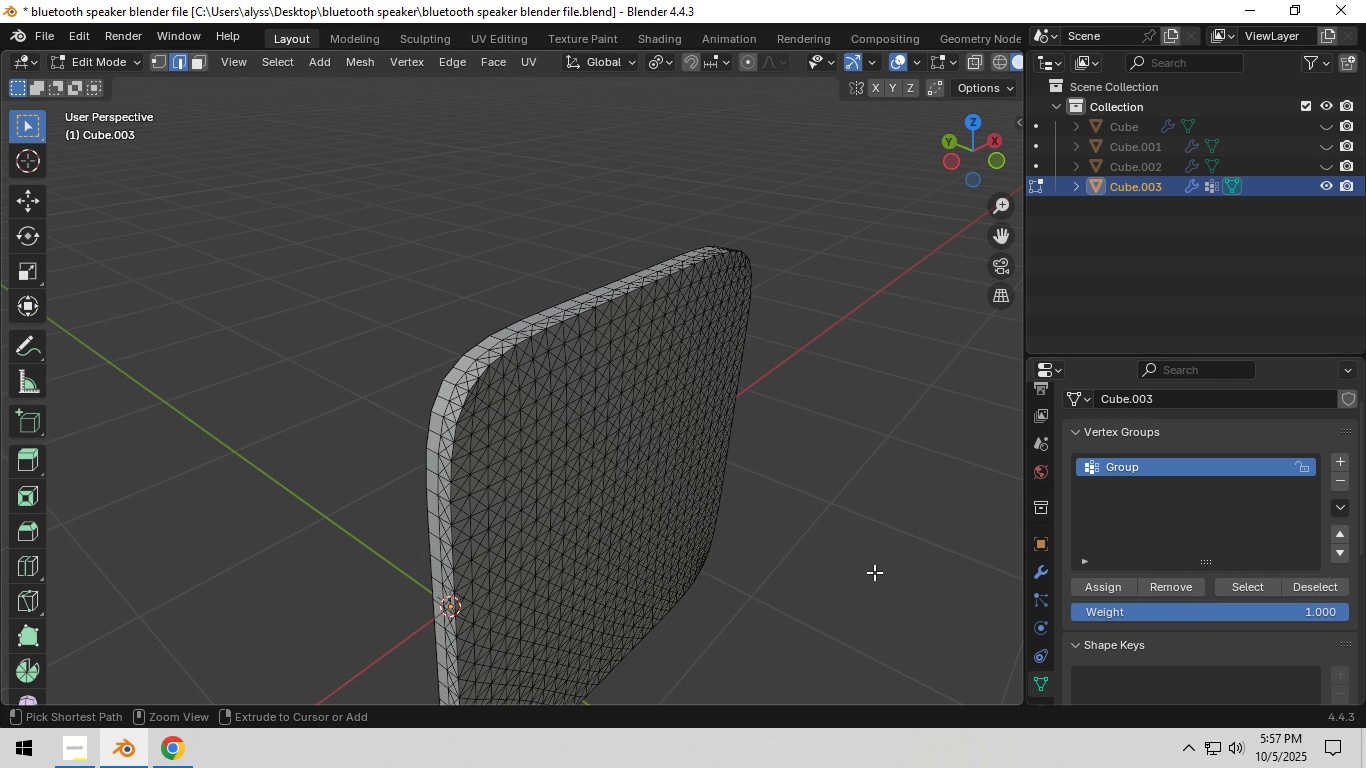 
key(Control+Z)
 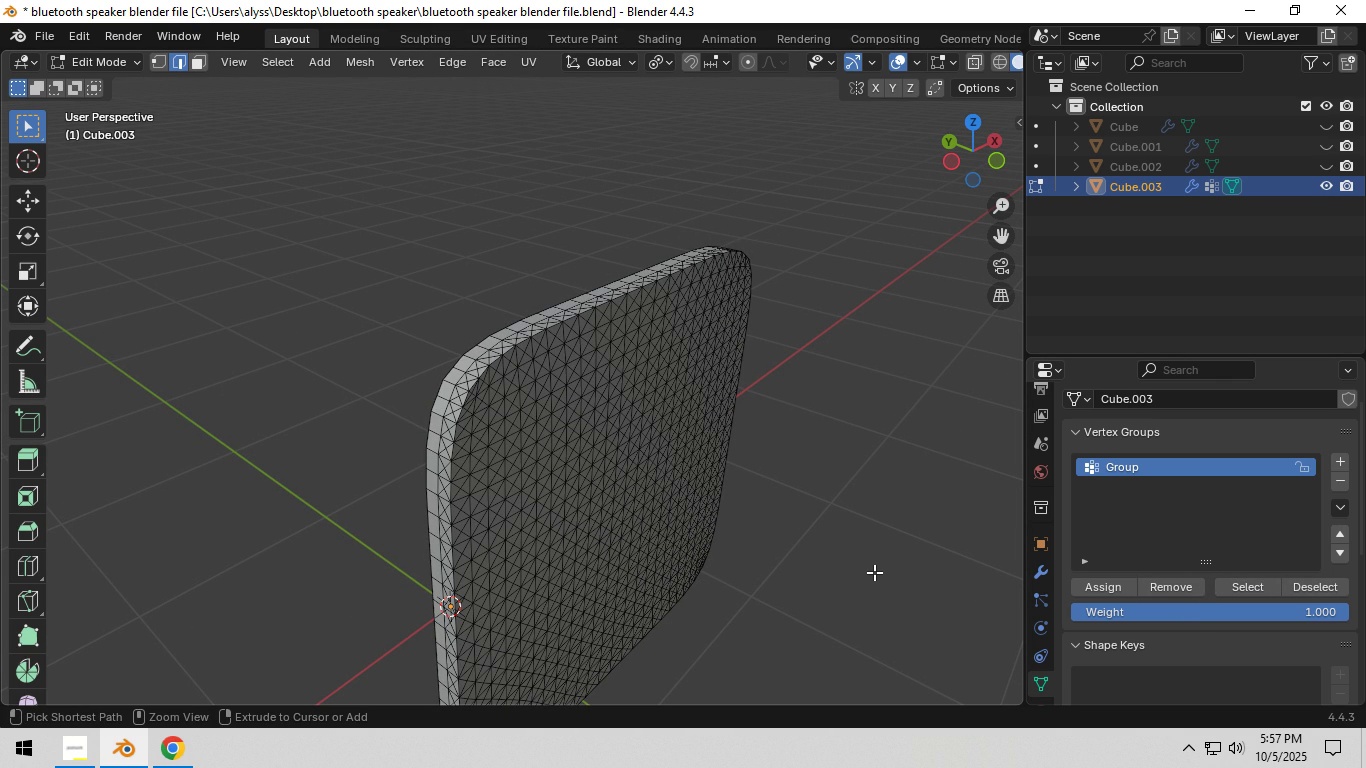 
key(Control+Z)
 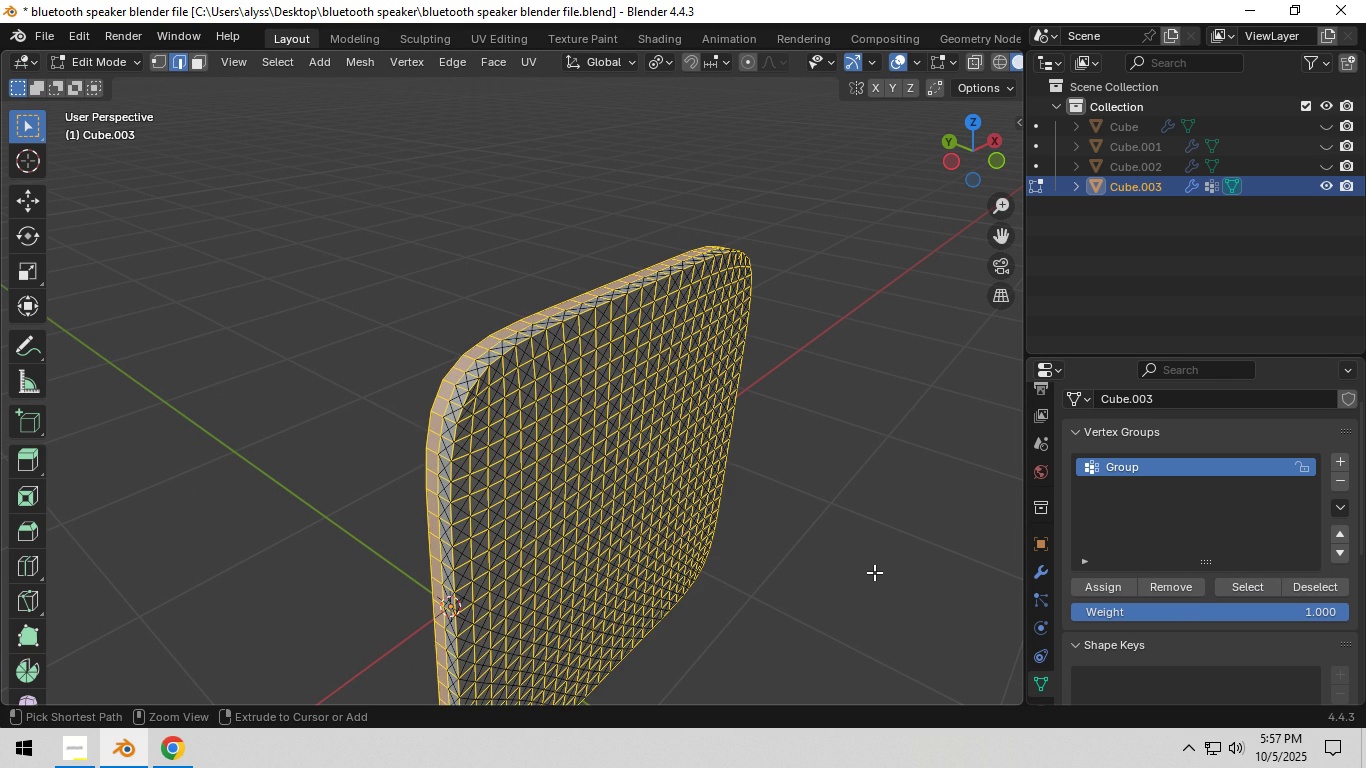 
key(Control+Z)
 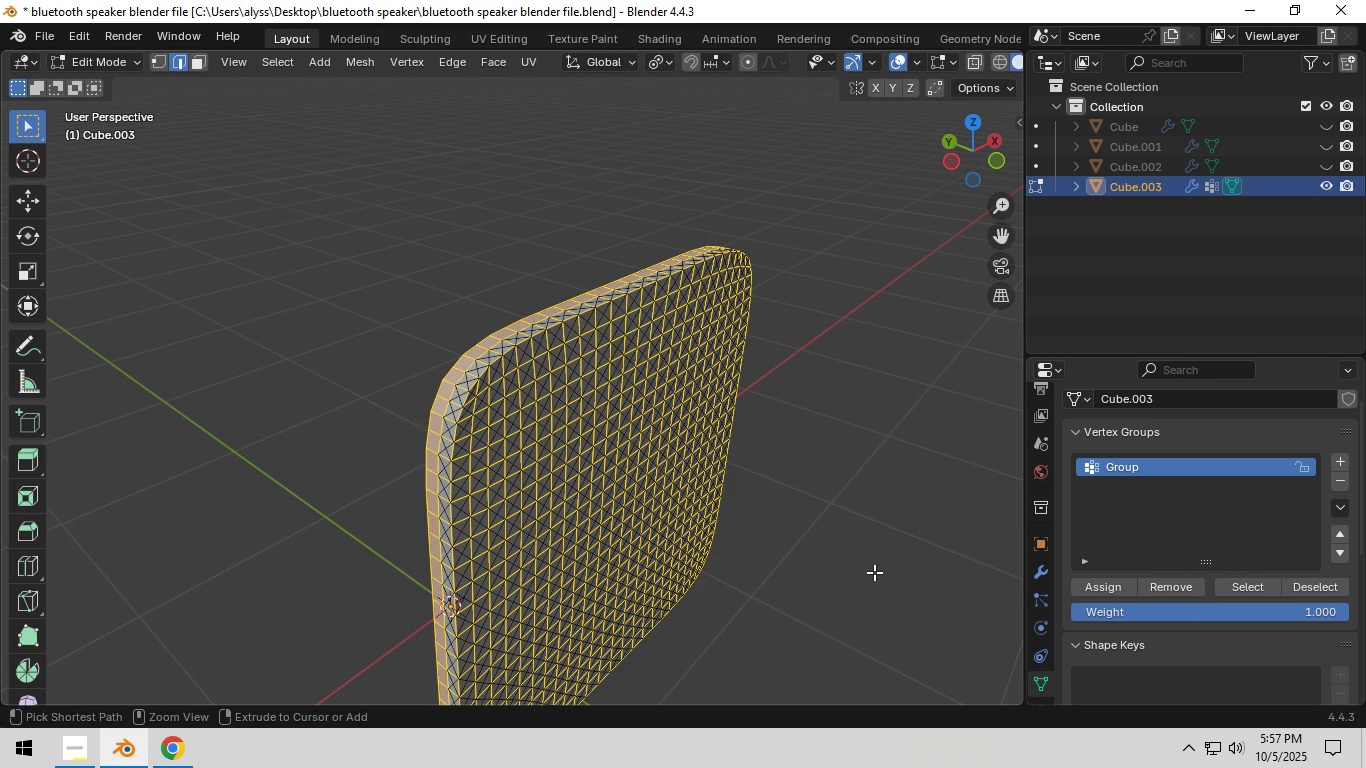 
key(Control+Z)
 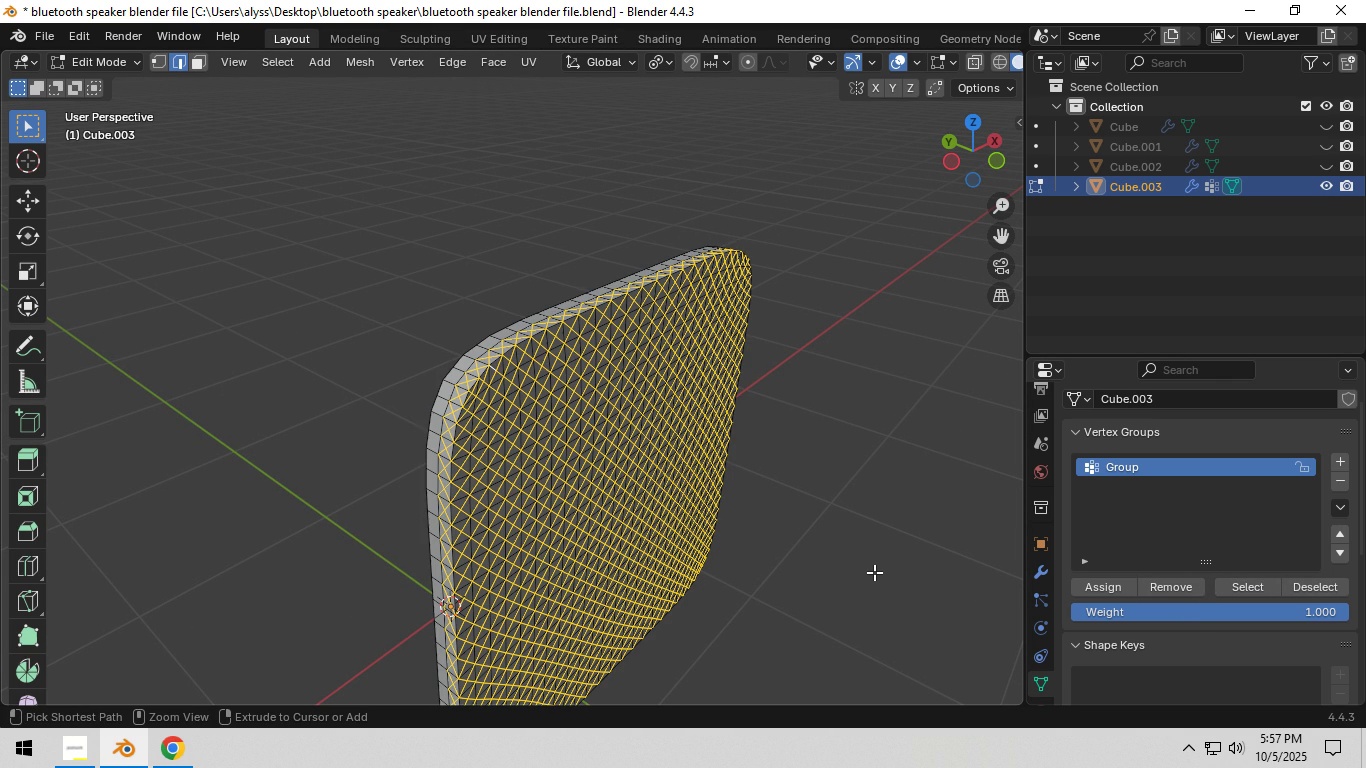 
key(Control+Z)
 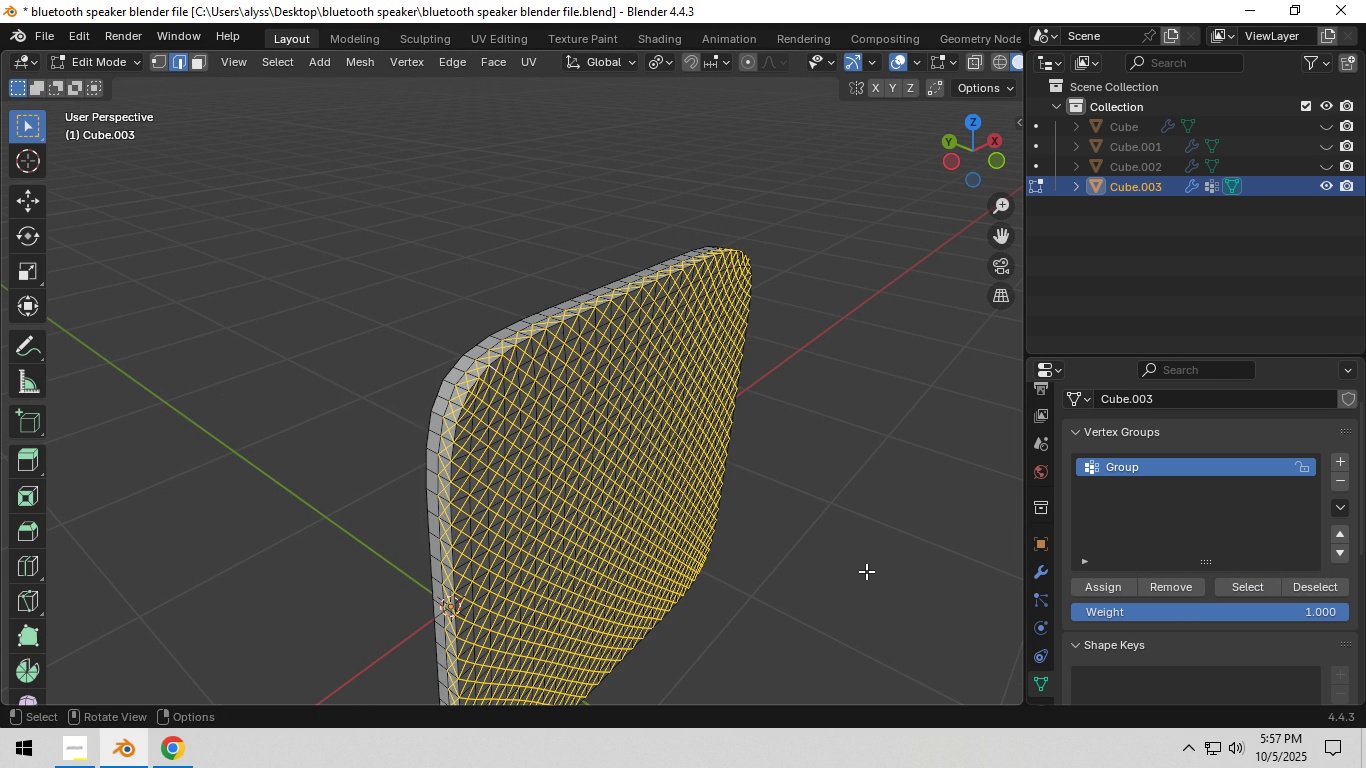 
scroll: coordinate [674, 504], scroll_direction: down, amount: 1.0